 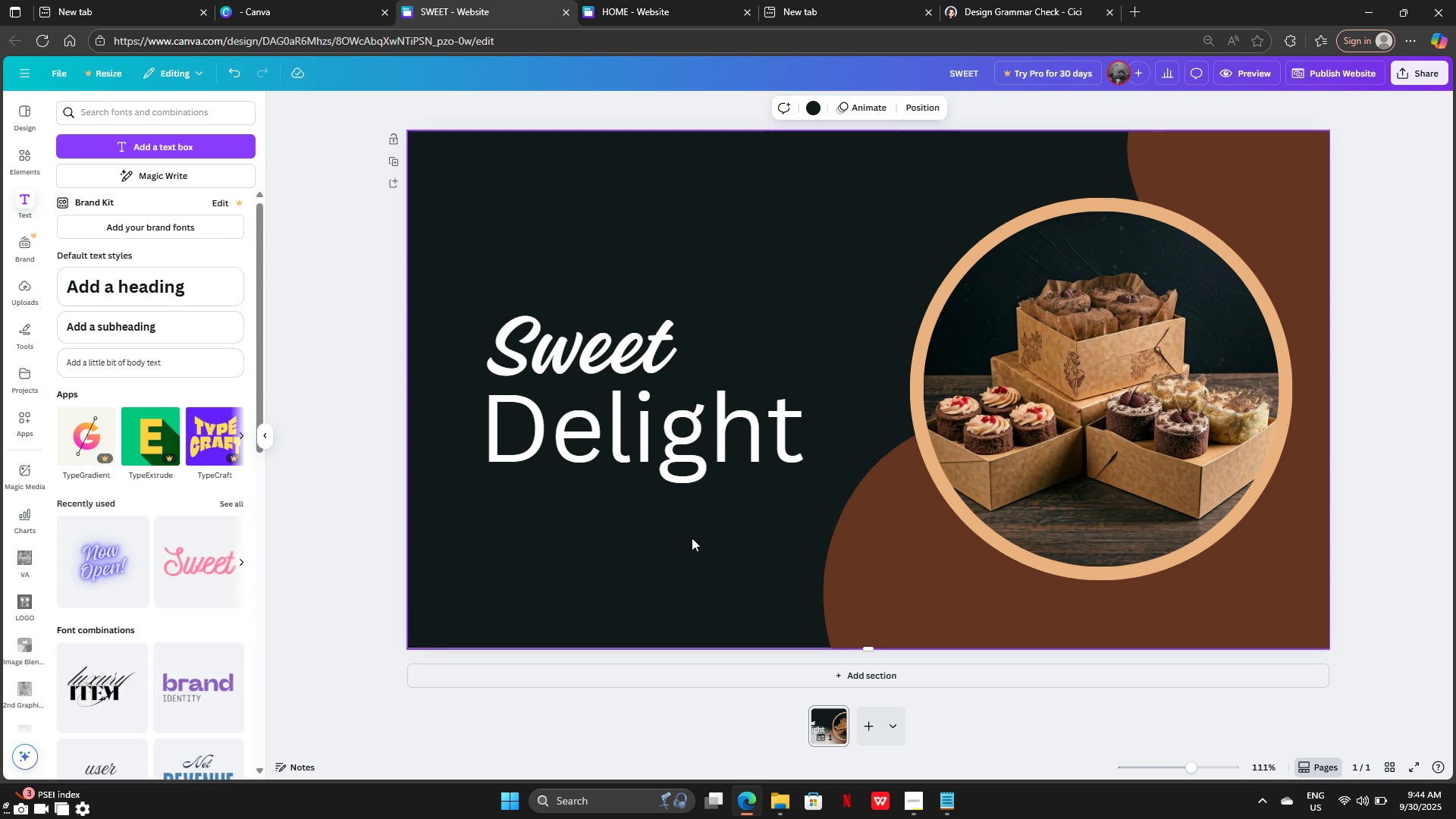 
left_click([676, 438])
 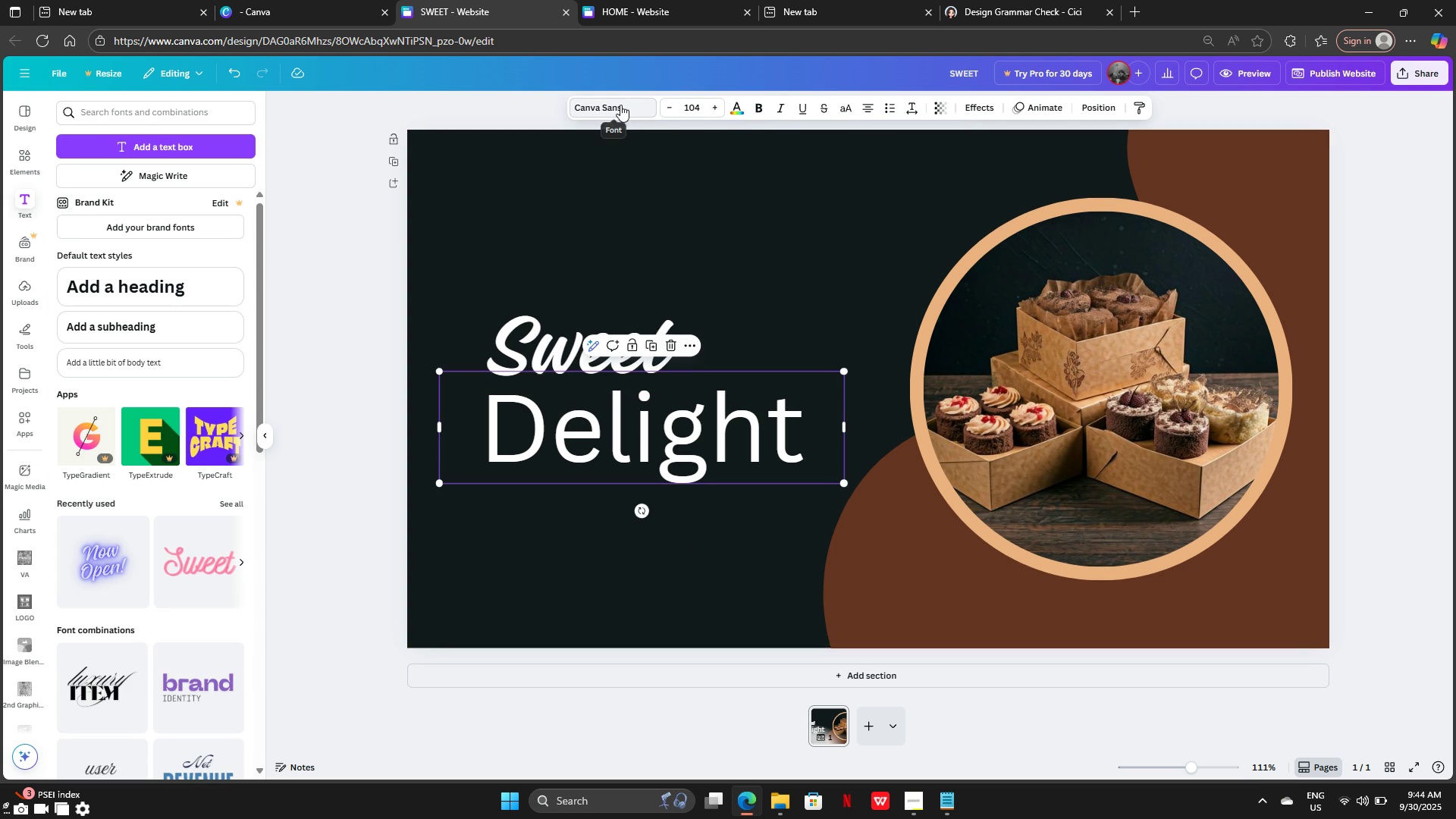 
left_click([620, 105])
 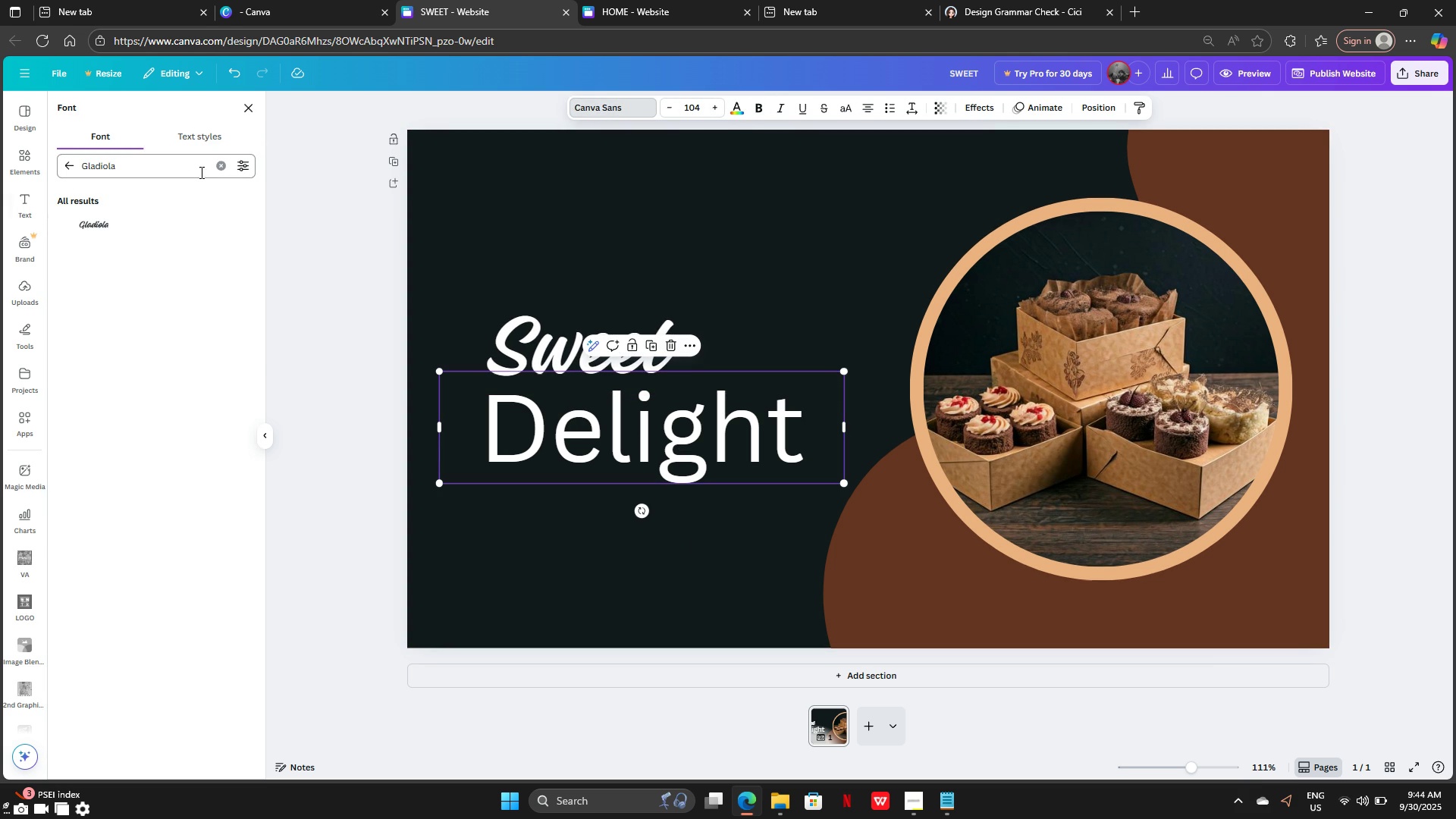 
left_click([219, 168])
 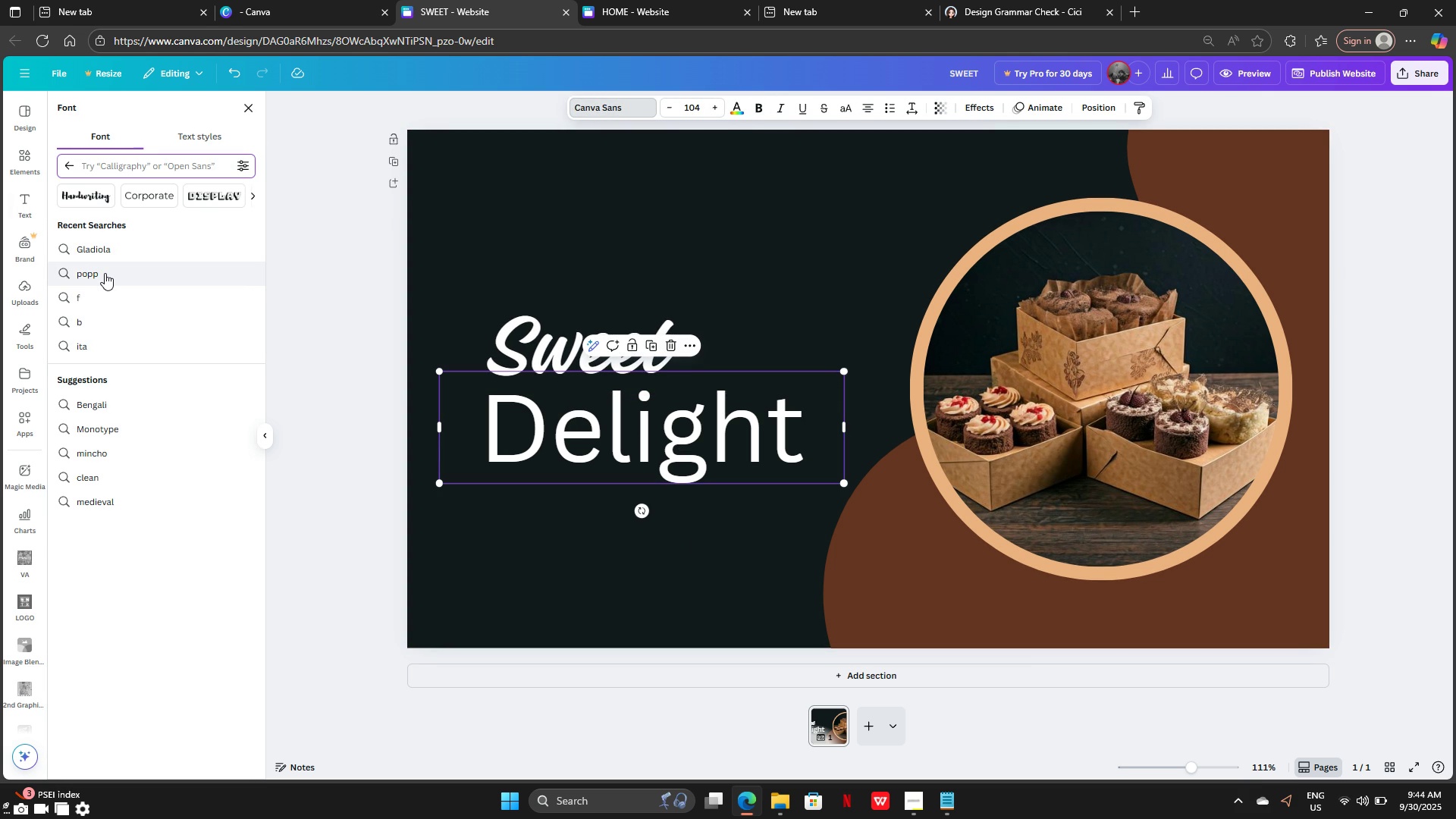 
left_click([105, 273])
 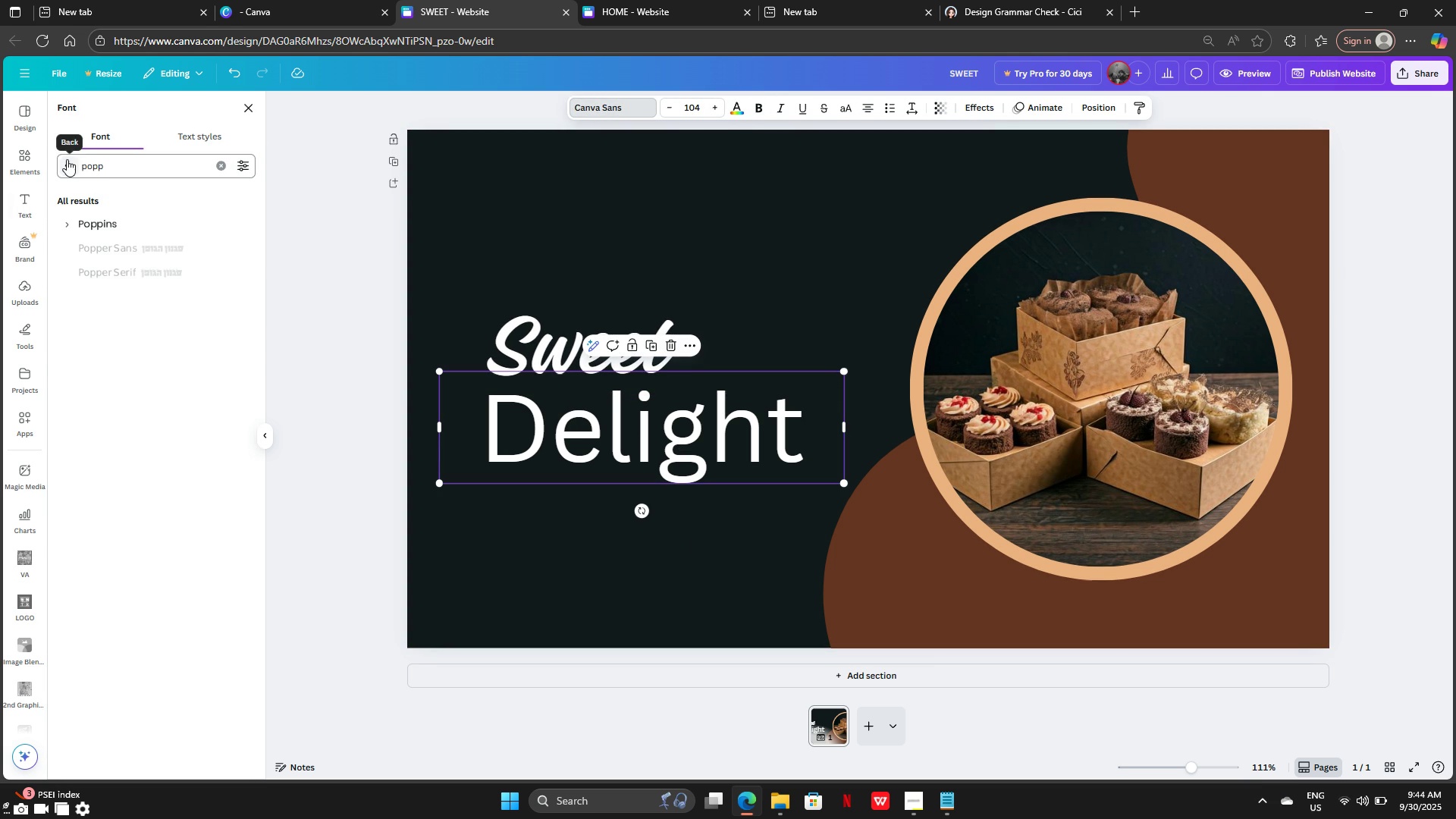 
left_click([67, 163])
 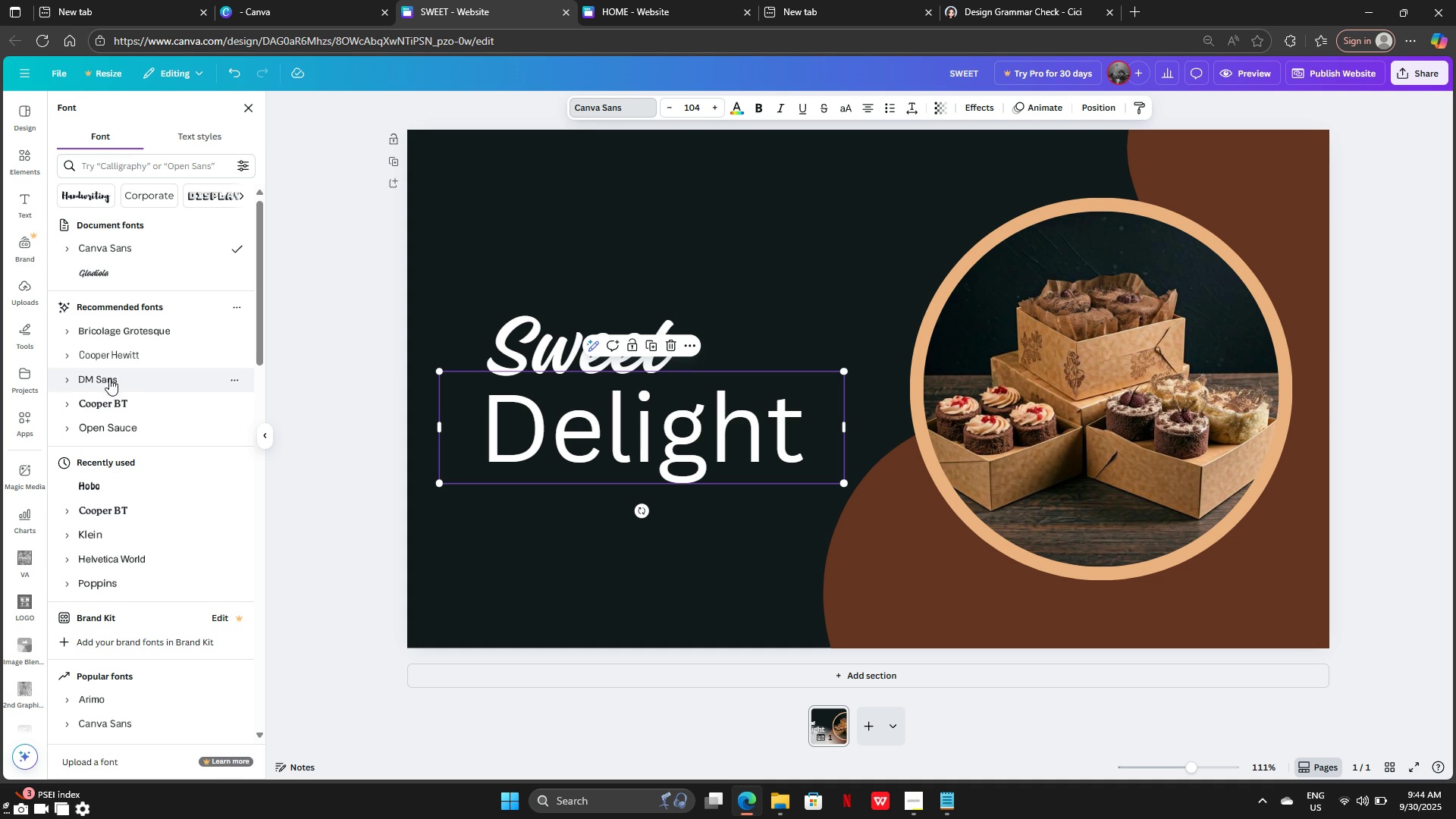 
left_click([110, 351])